 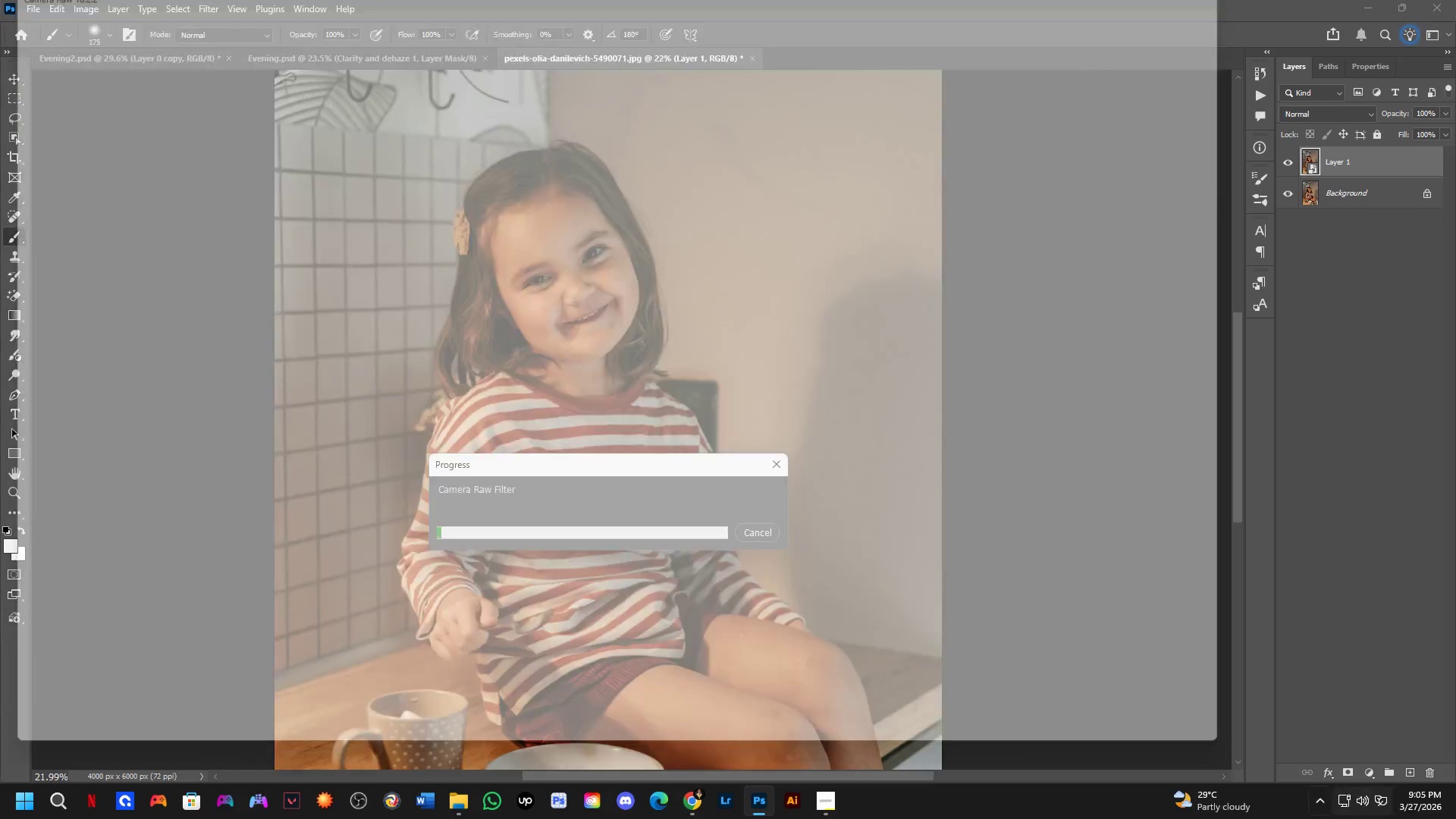 
left_click([163, 49])
 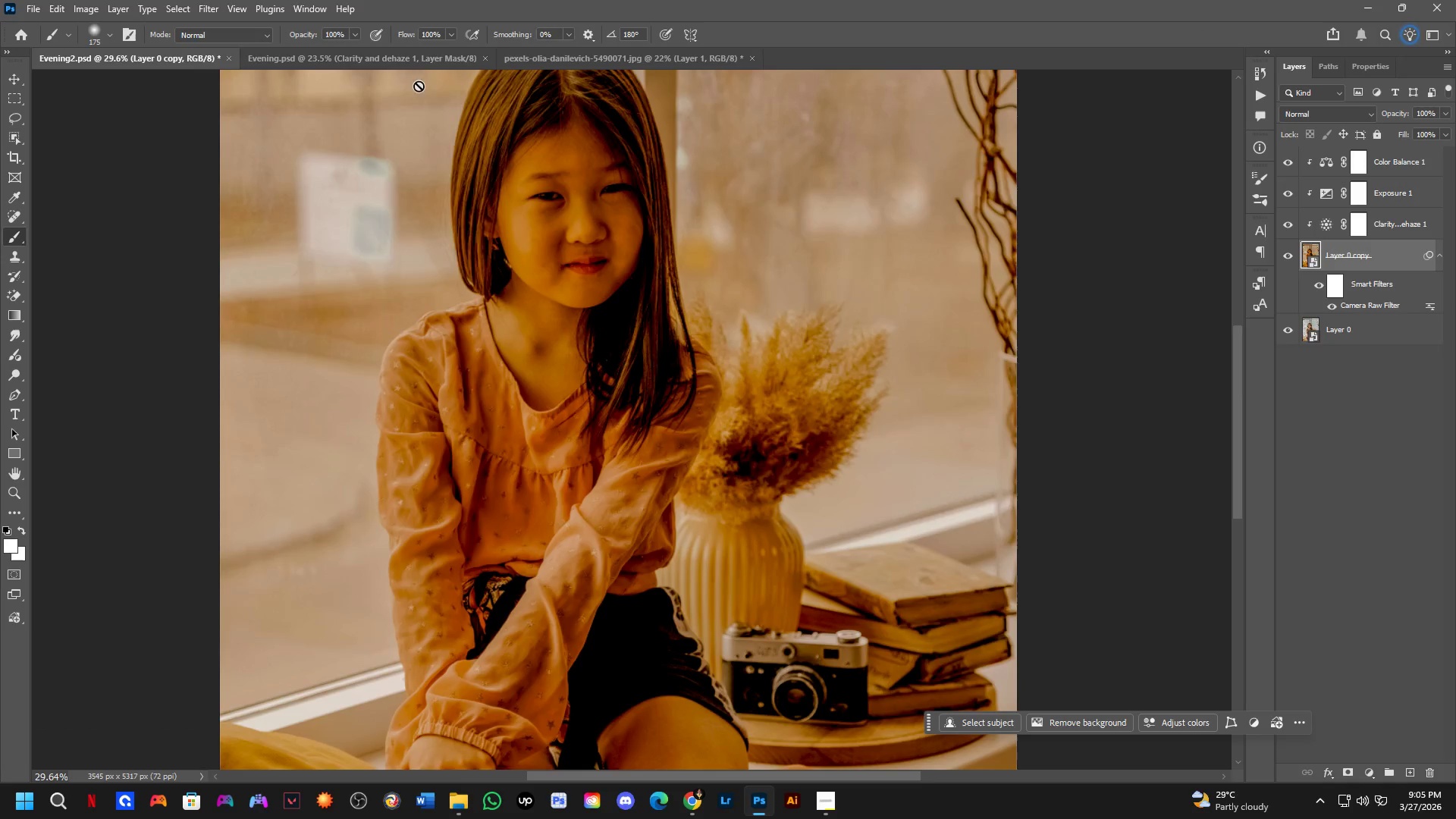 
scroll: coordinate [470, 257], scroll_direction: down, amount: 4.0
 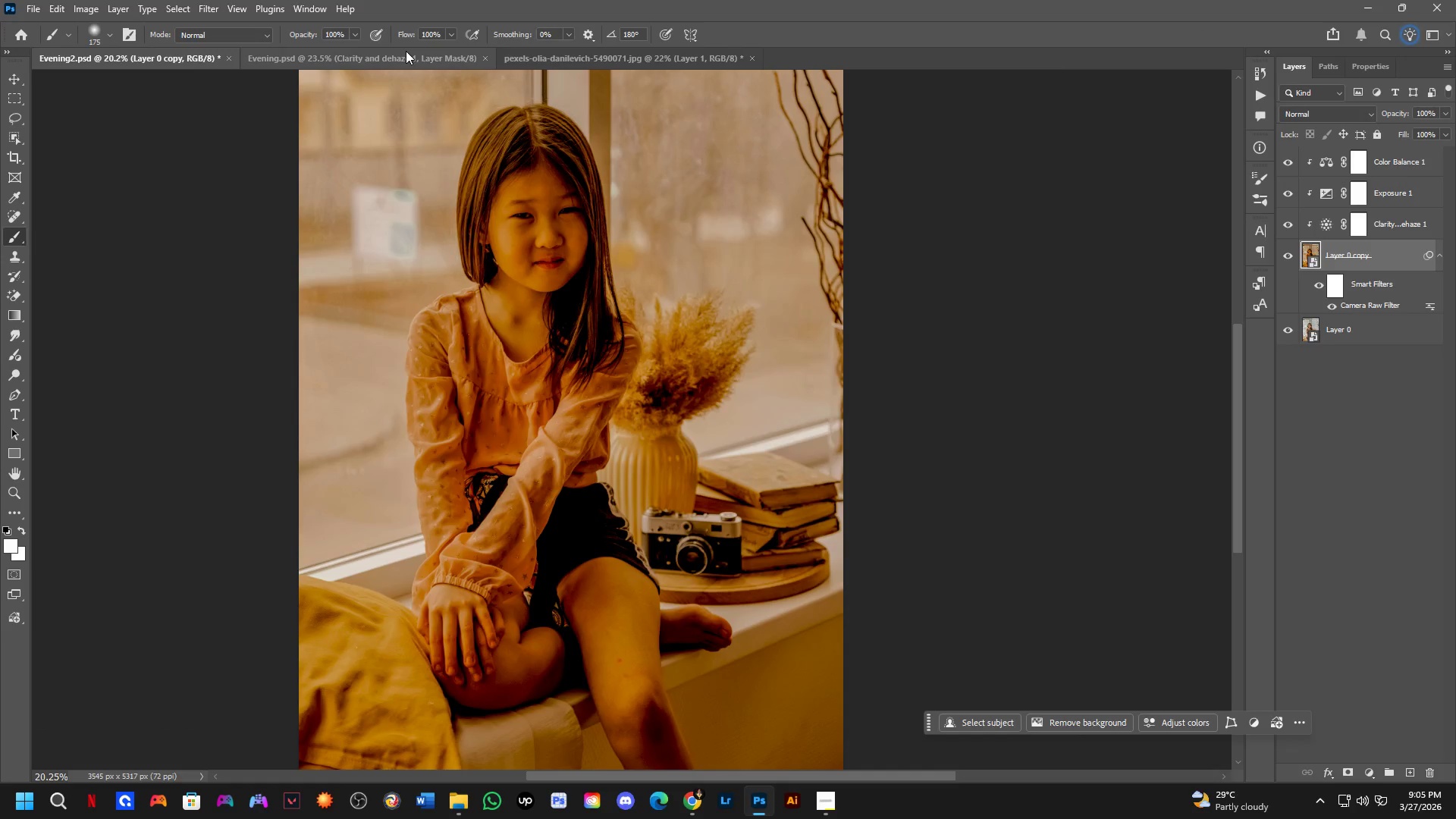 
left_click([406, 61])
 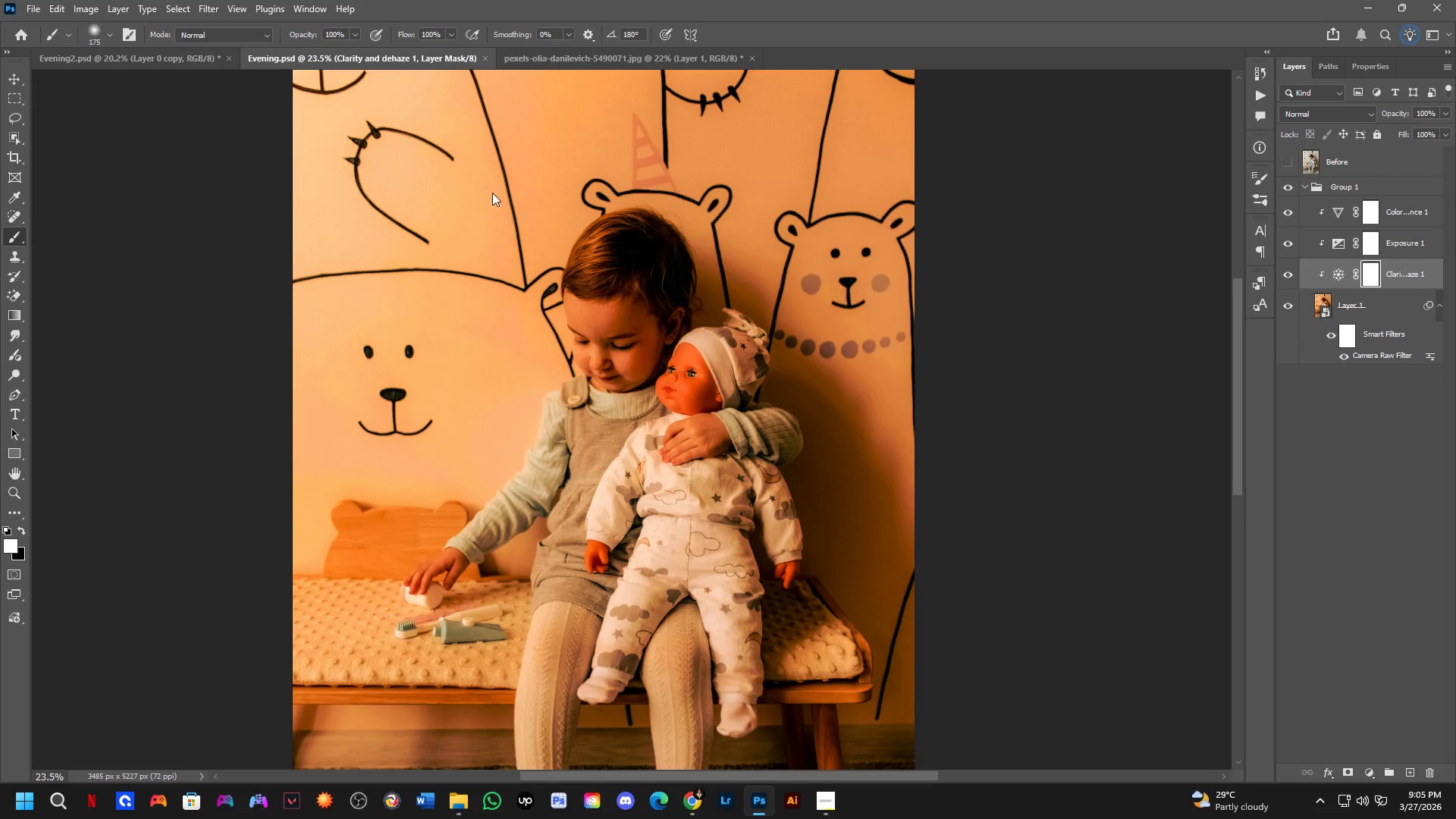 
scroll: coordinate [585, 272], scroll_direction: up, amount: 1.0
 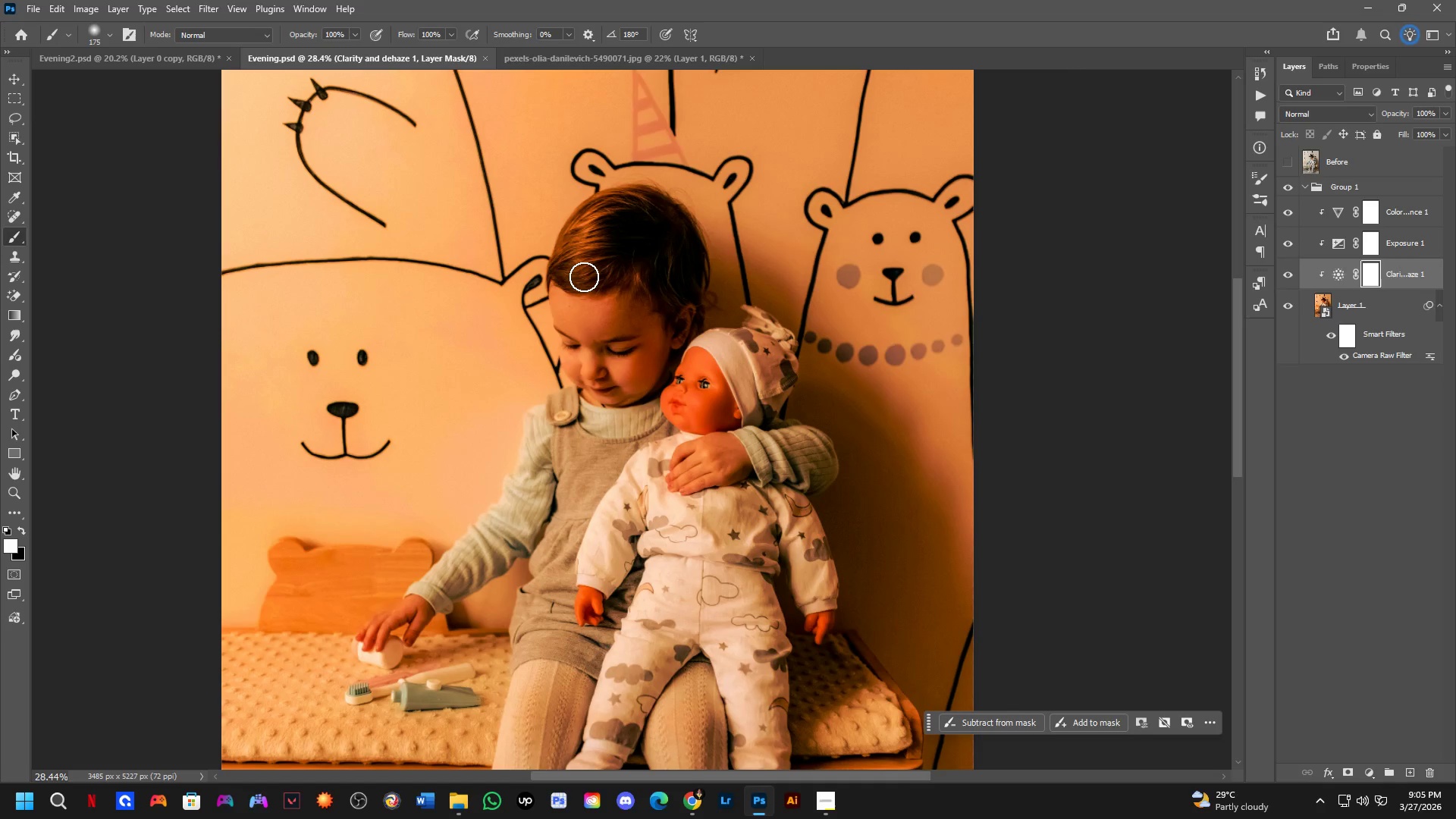 
wait(13.06)
 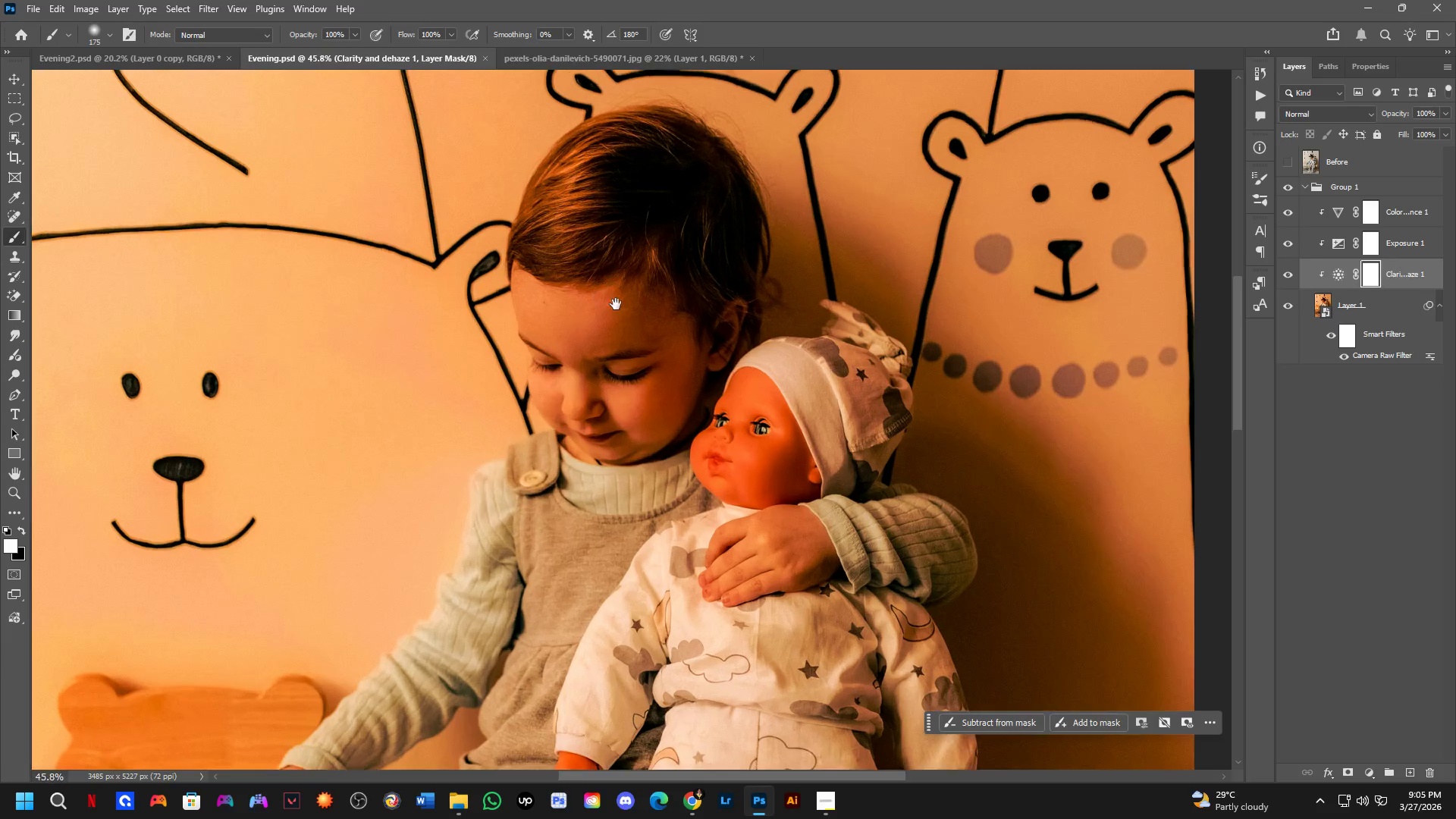 
key(Space)
 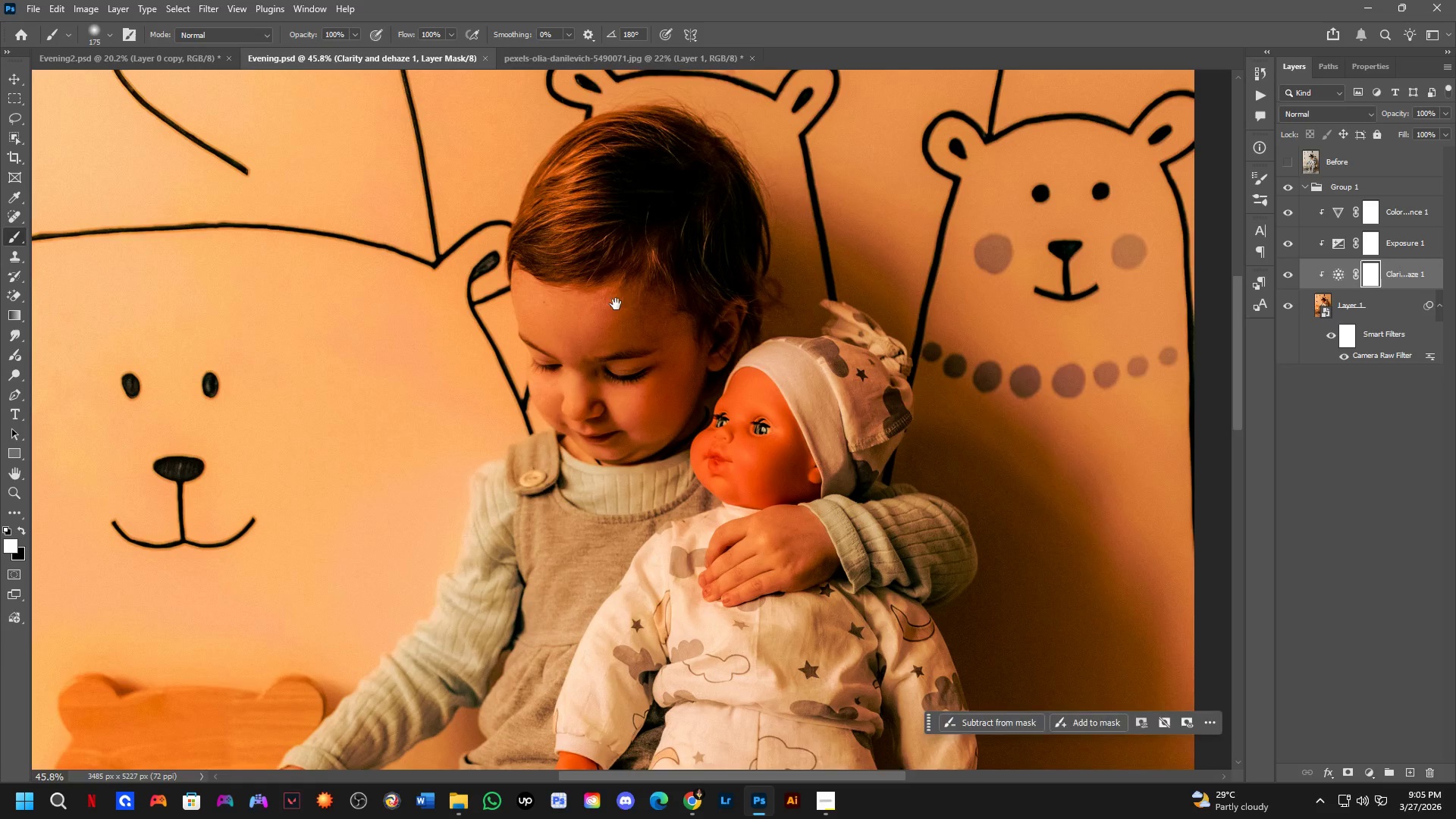 
left_click_drag(start_coordinate=[618, 303], to_coordinate=[653, 284])
 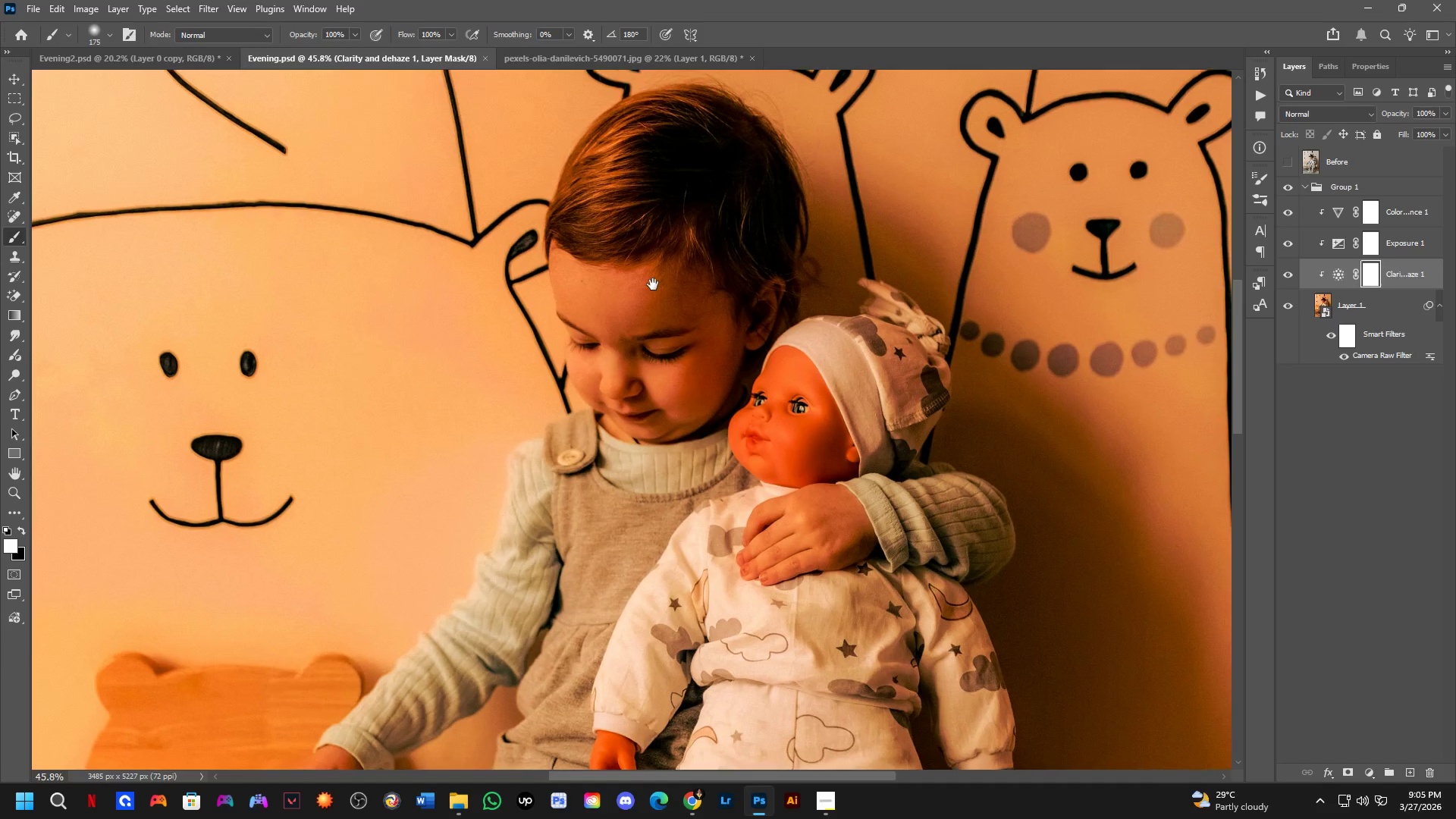 
scroll: coordinate [616, 305], scroll_direction: up, amount: 5.0
 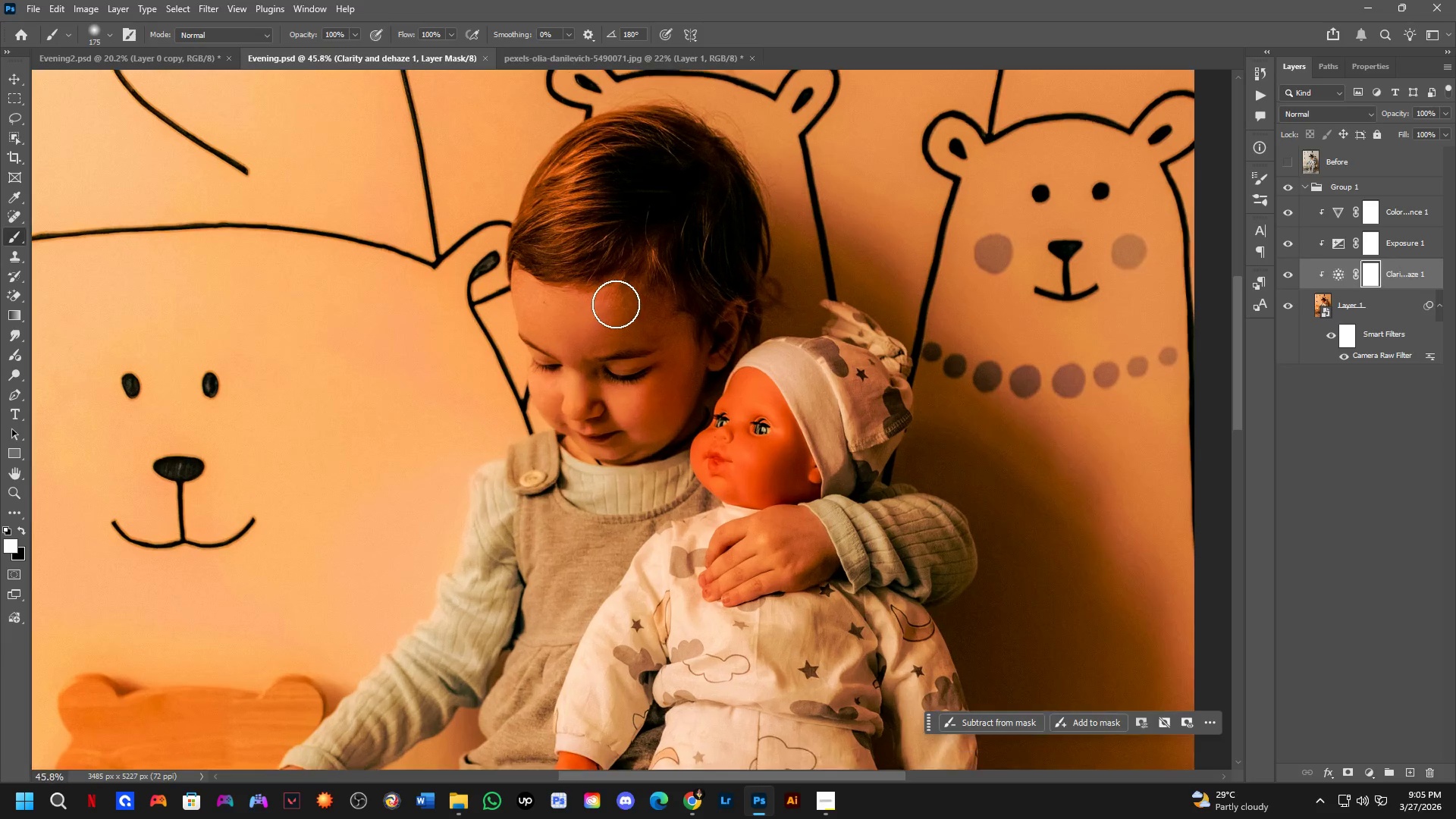 
key(Control+ControlLeft)
 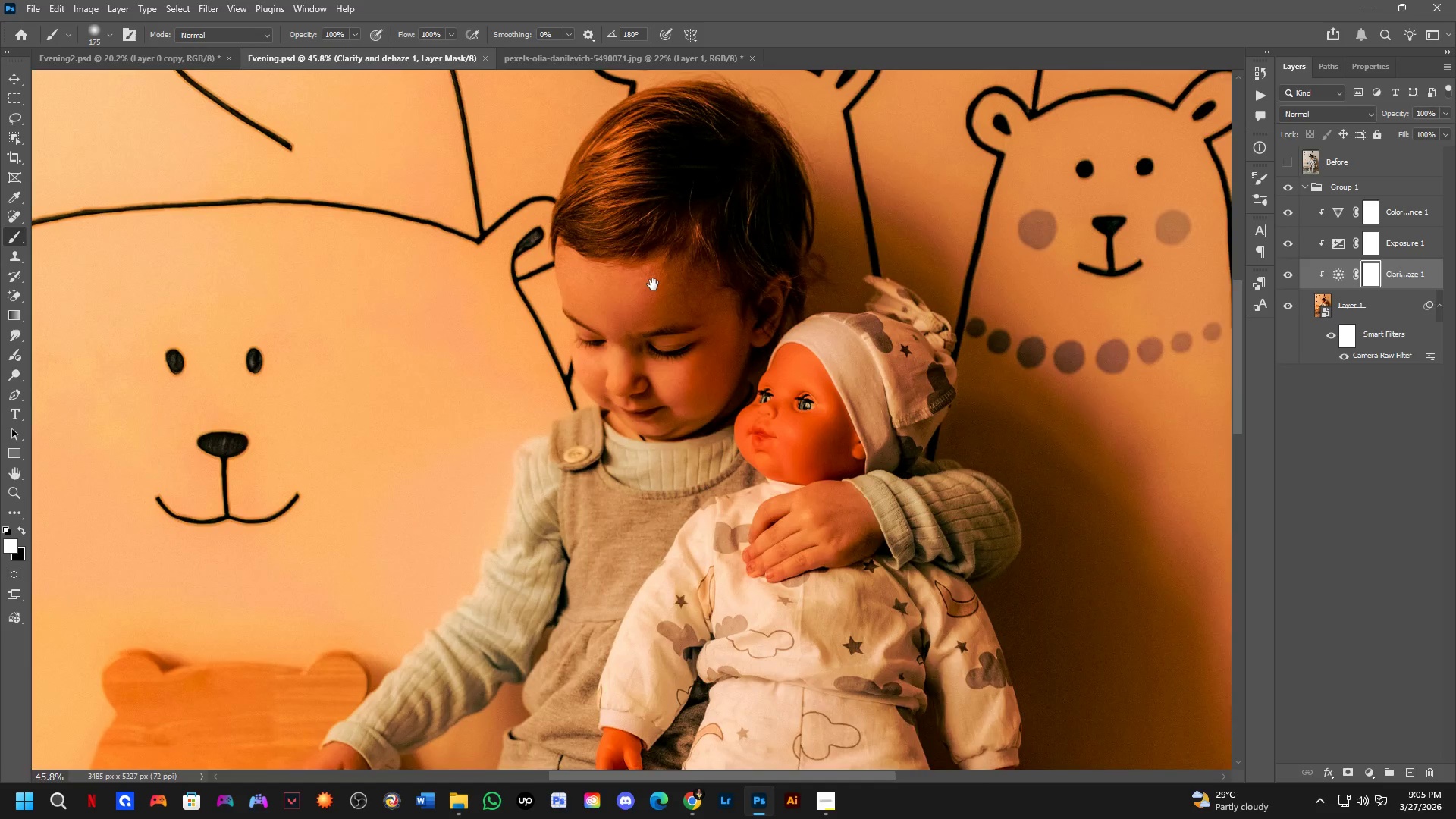 
key(Control+Tab)
 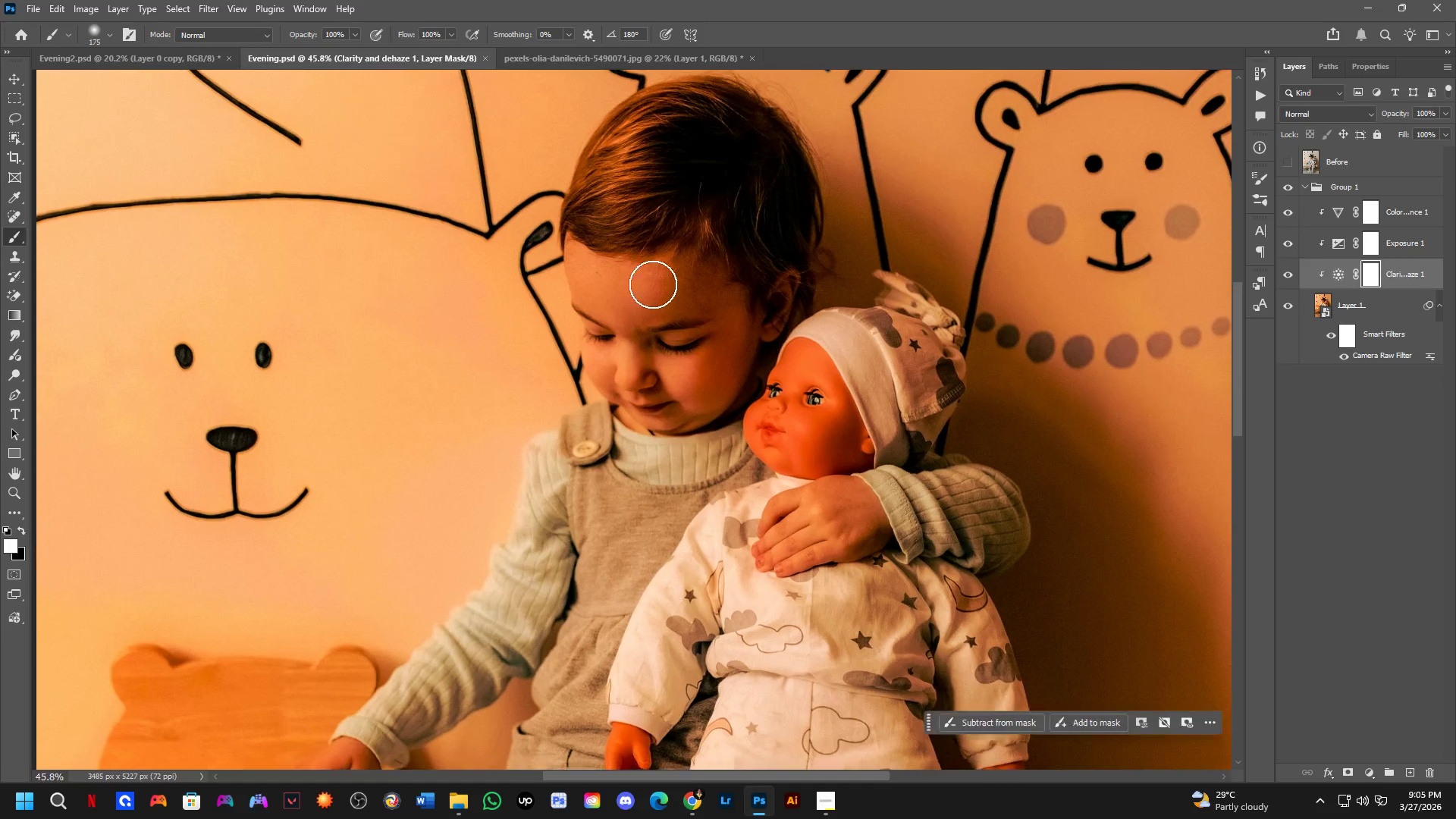 
key(Control+ControlLeft)
 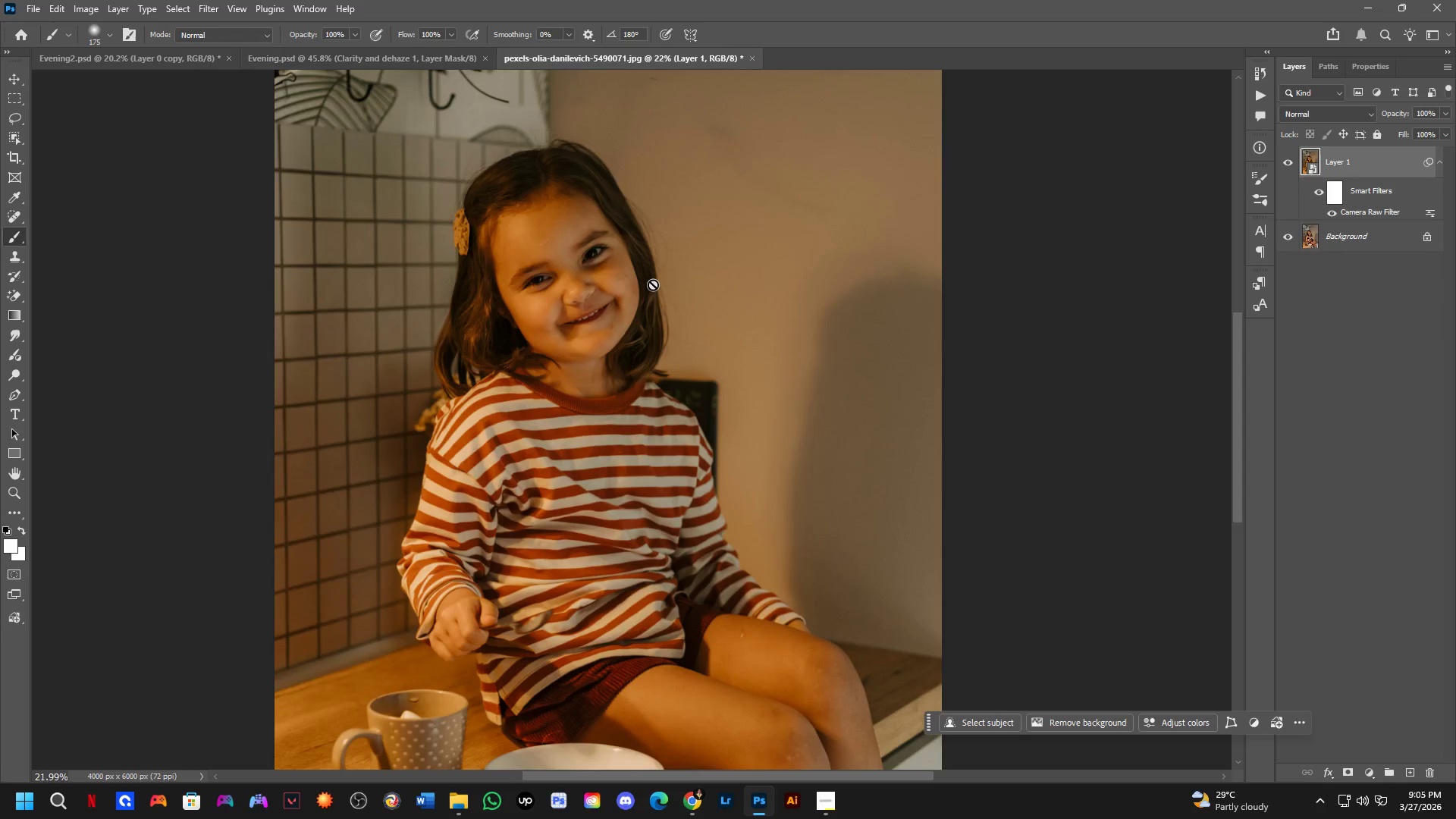 
scroll: coordinate [653, 284], scroll_direction: down, amount: 5.0
 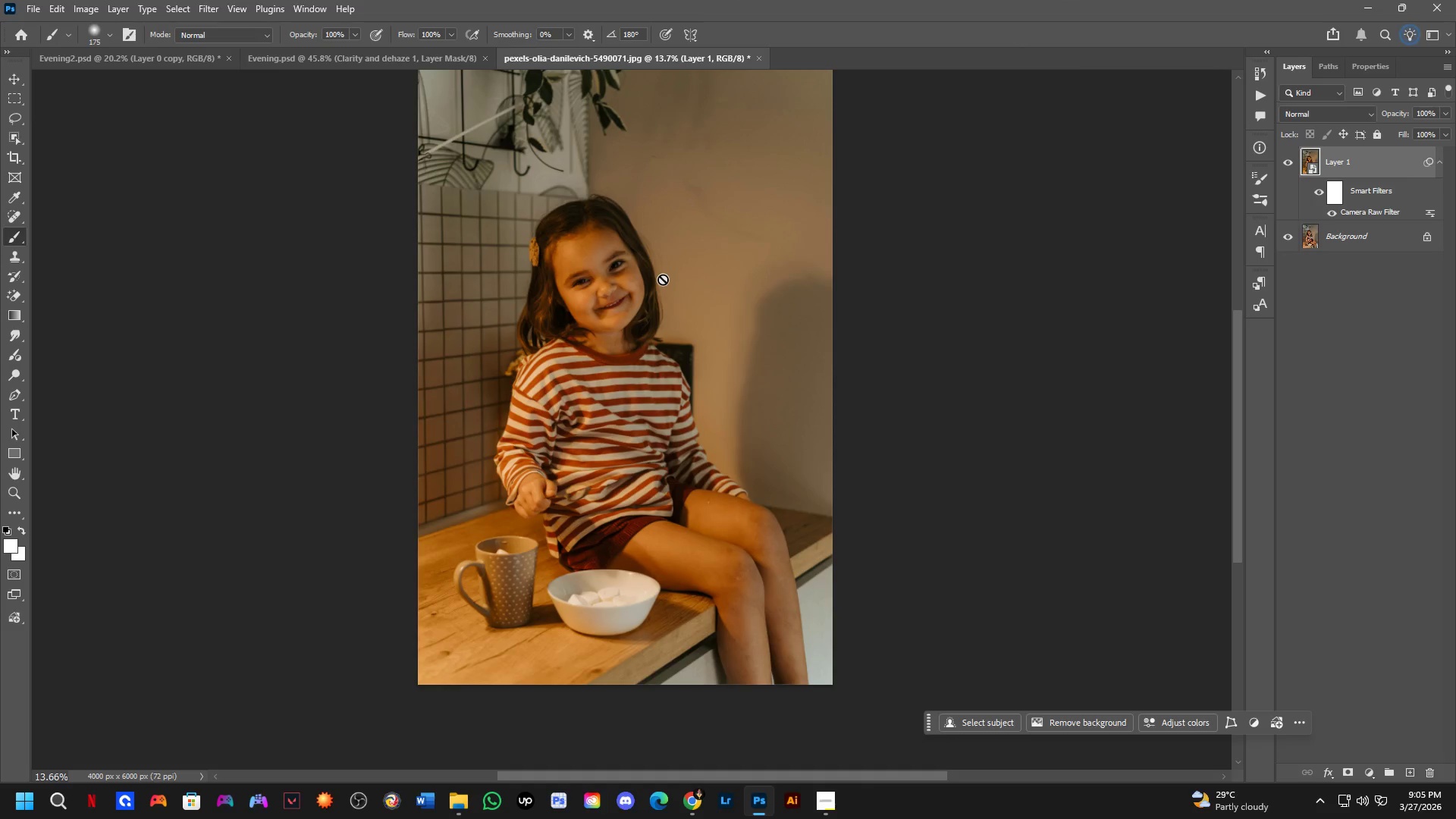 
wait(11.06)
 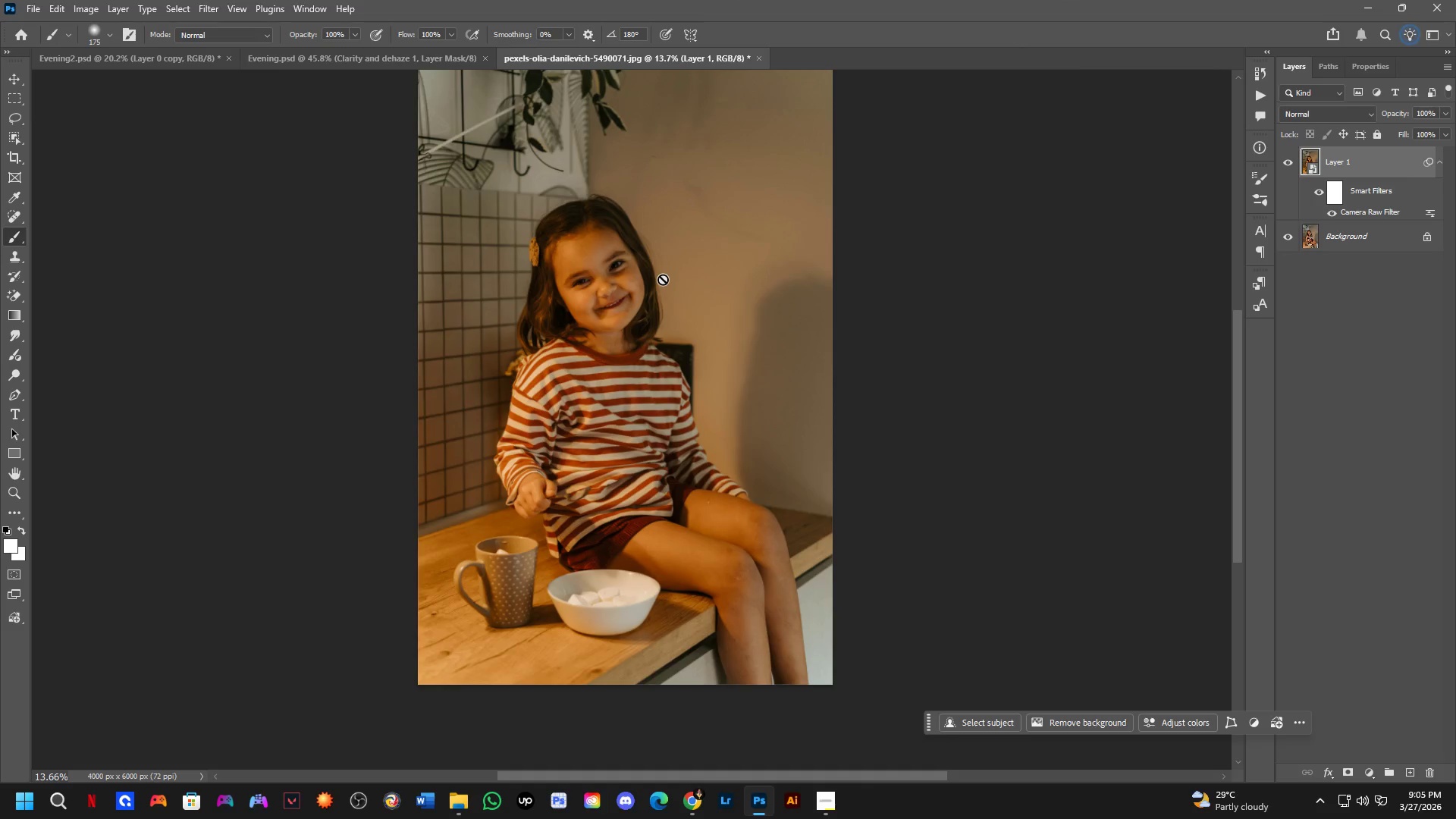 
key(Alt+AltLeft)
 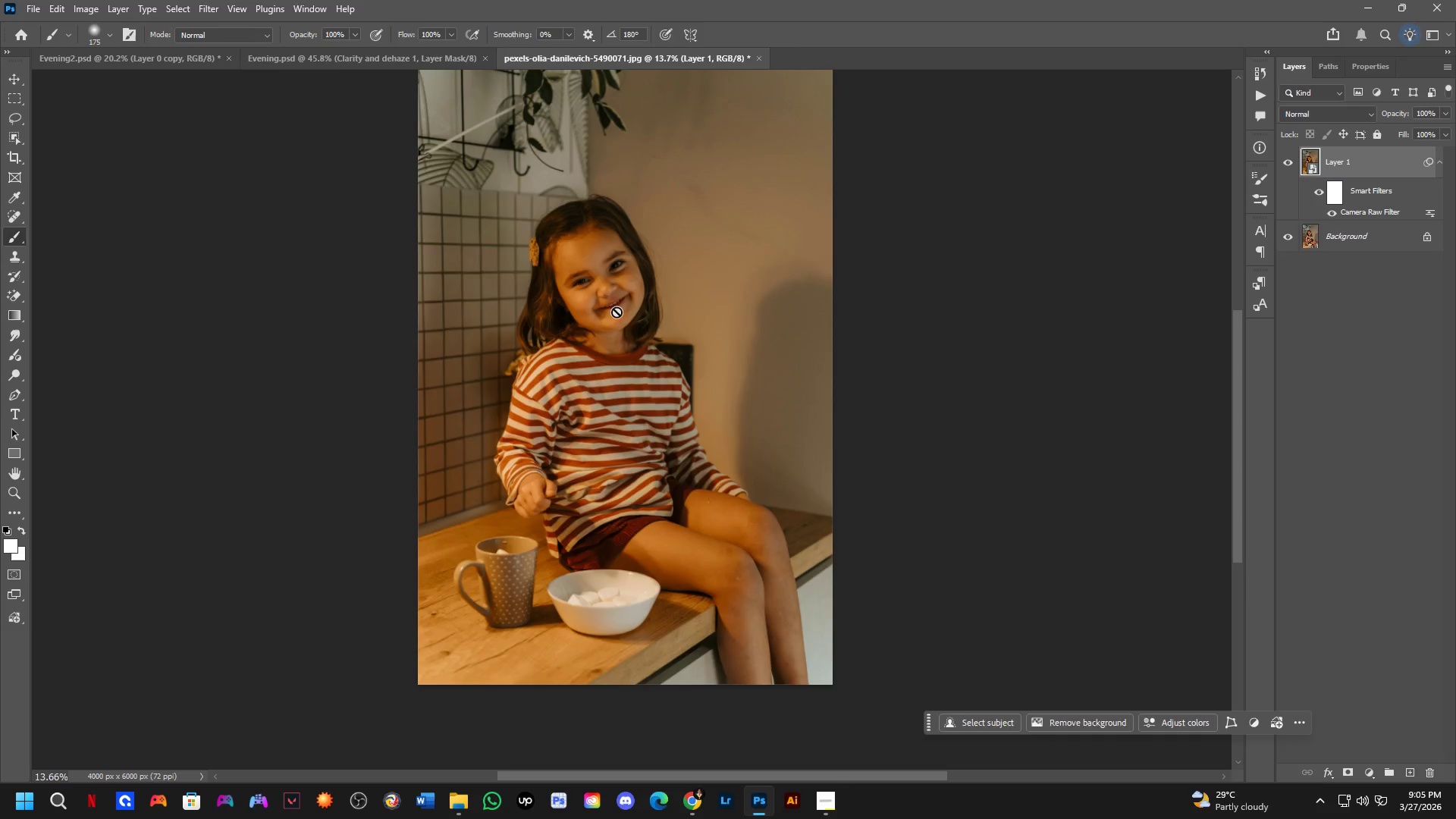 
key(Alt+Tab)